 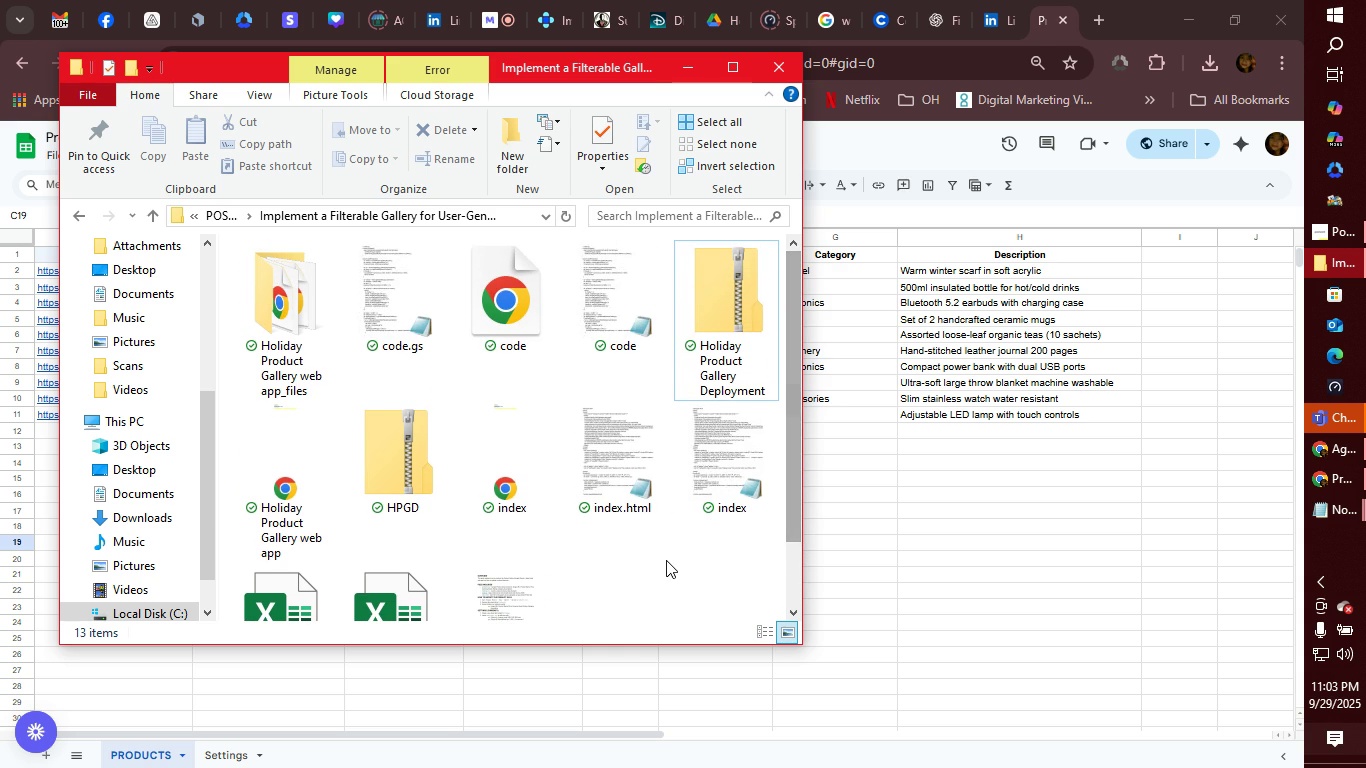 
left_click([657, 589])
 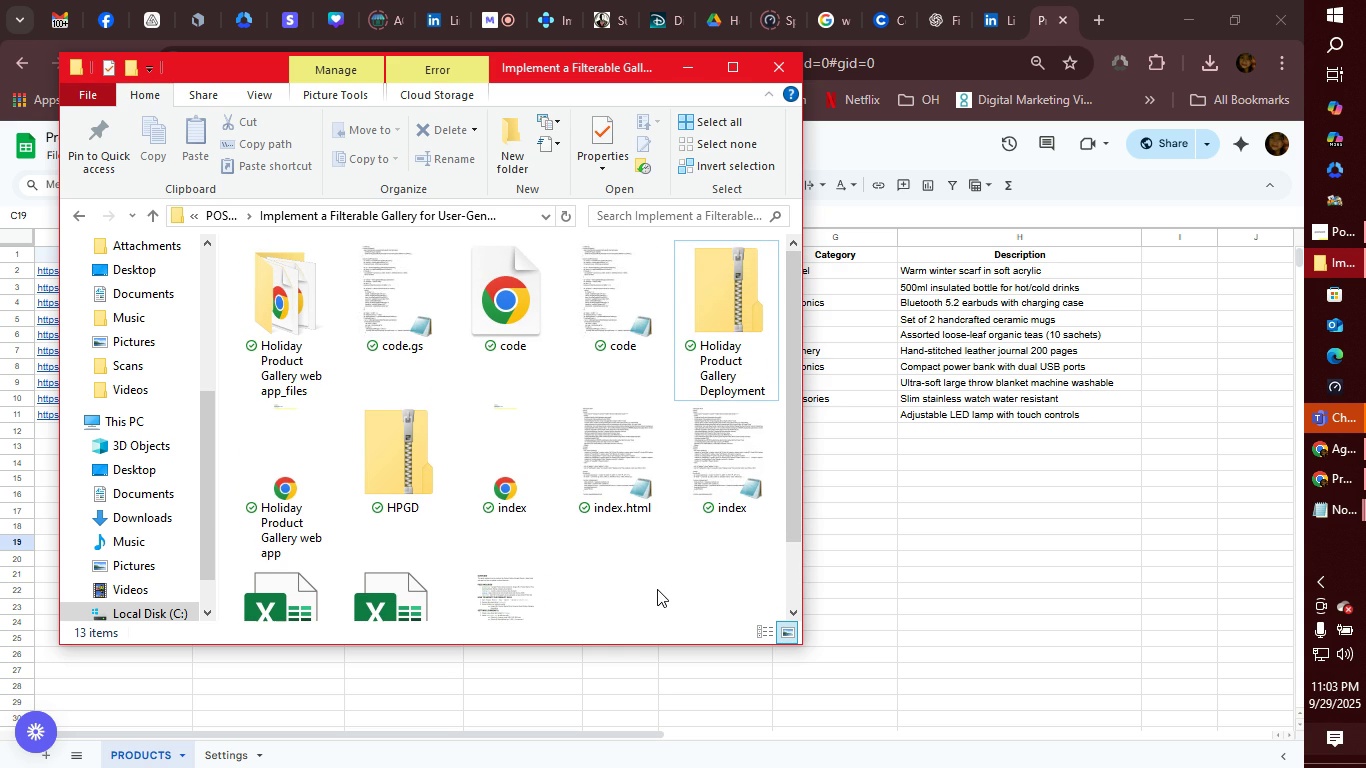 
key(F5)
 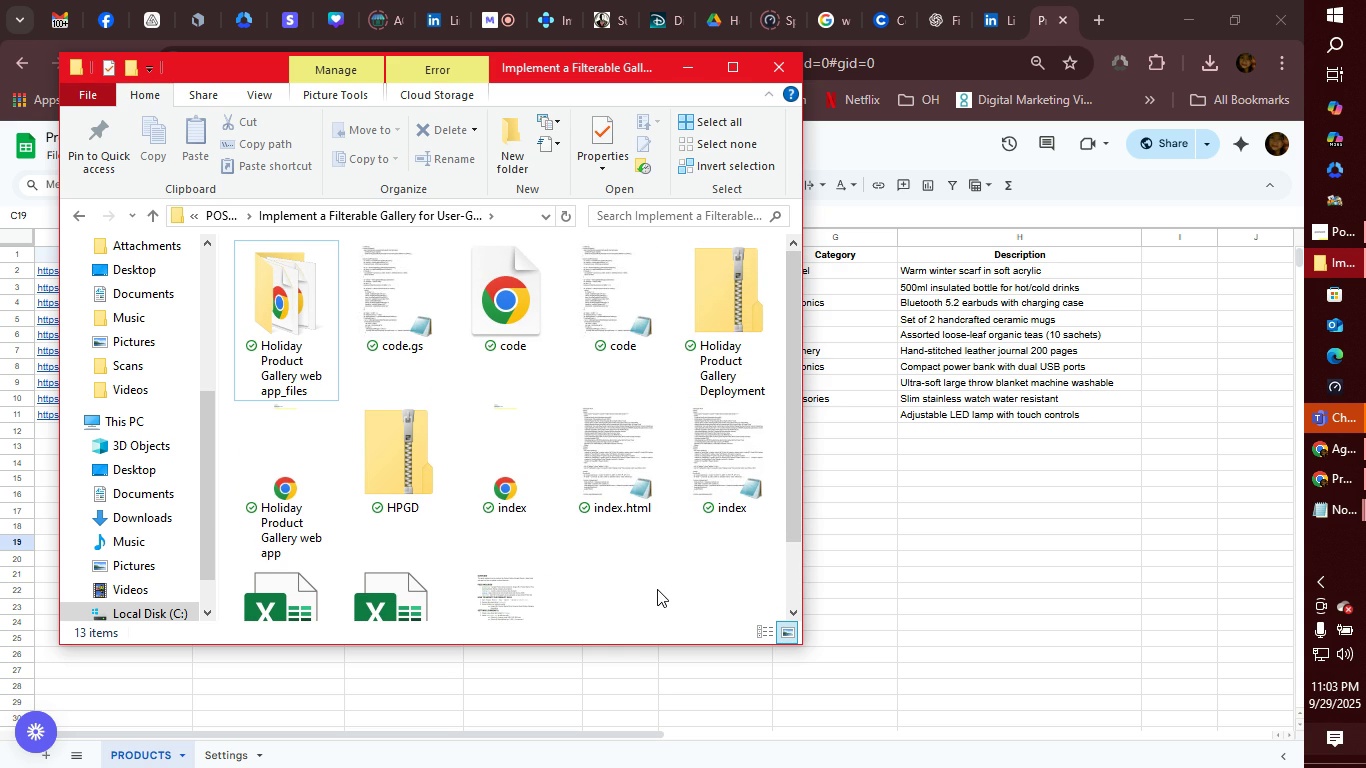 
key(F5)
 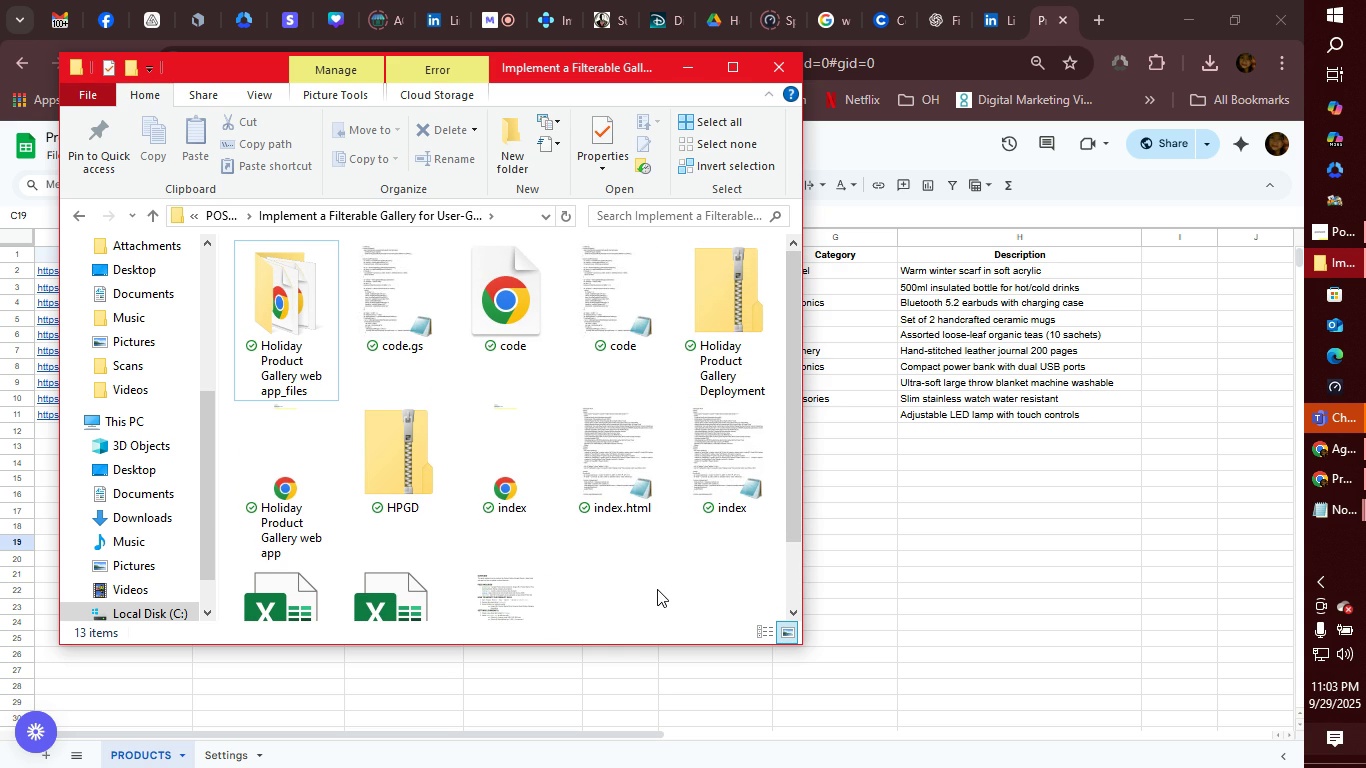 
key(F5)
 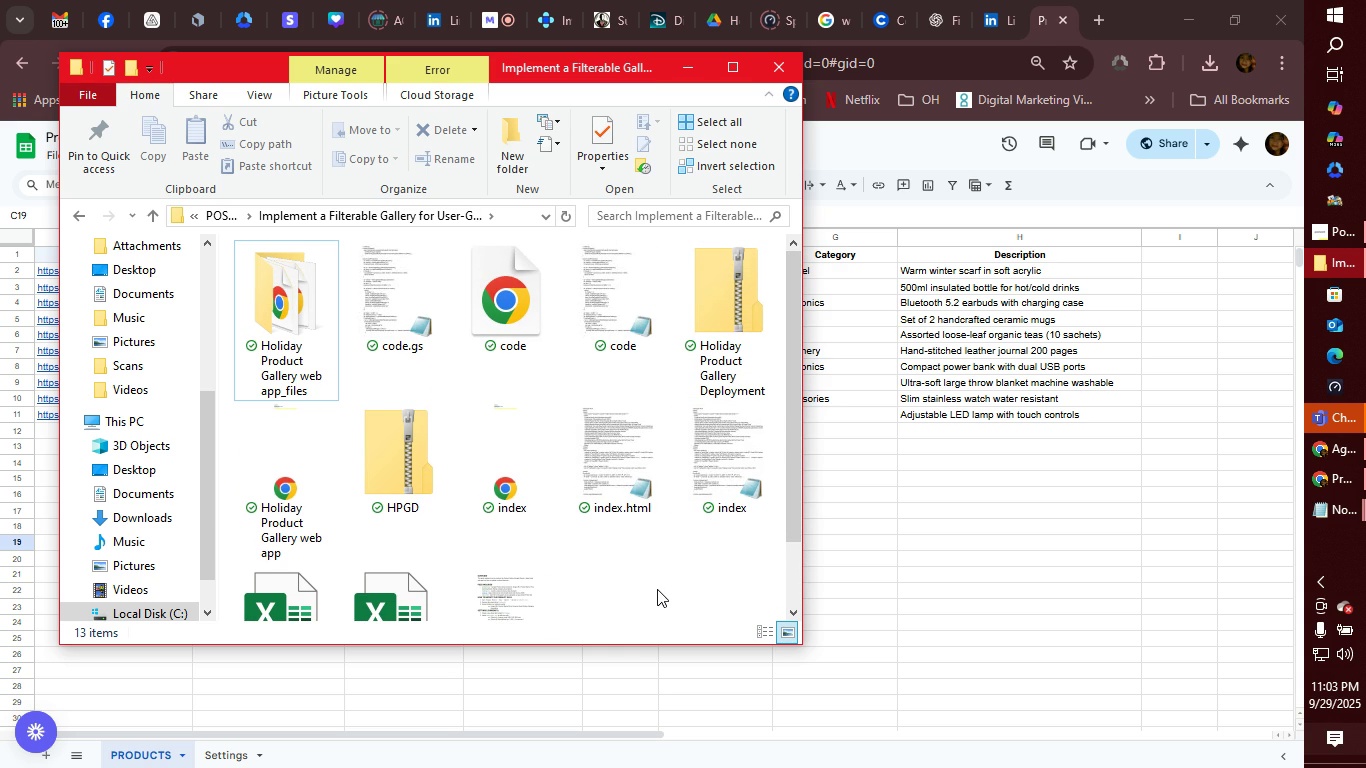 
key(F5)
 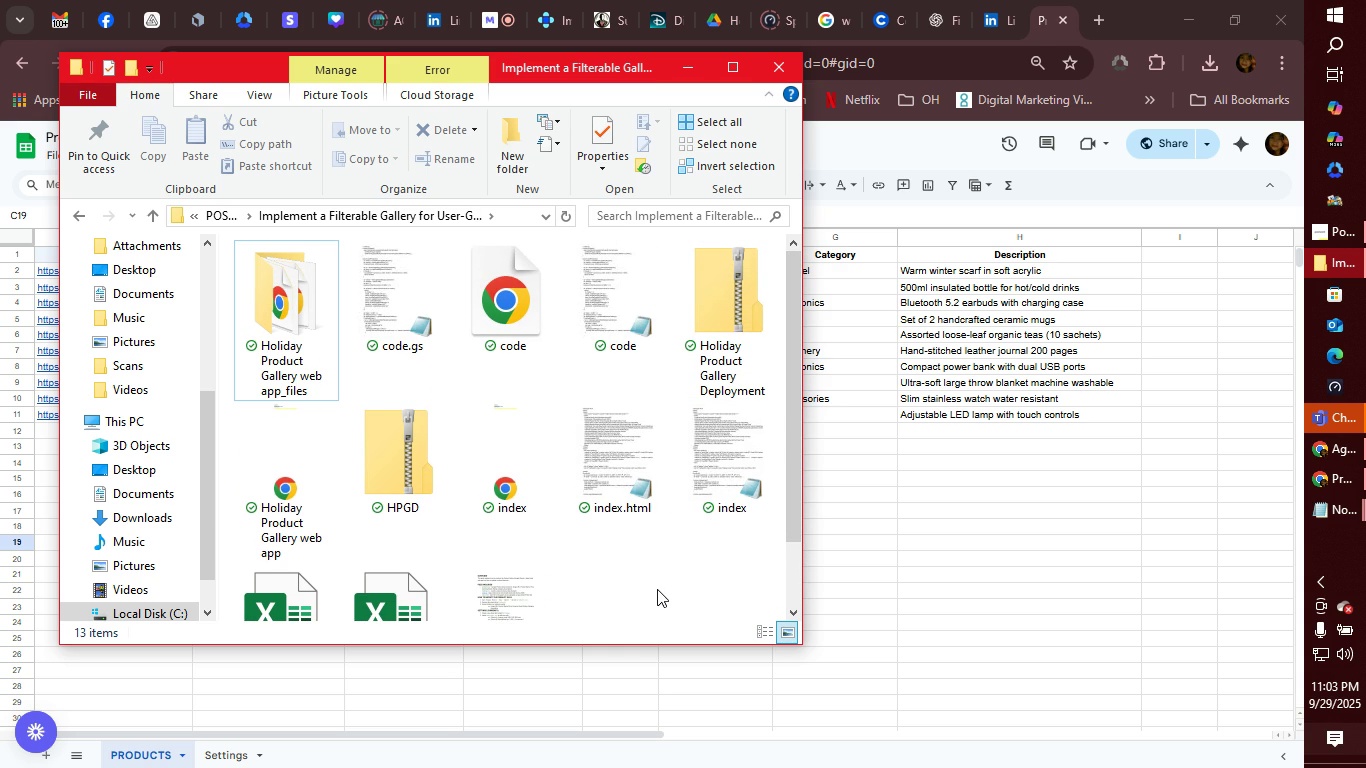 
key(F5)
 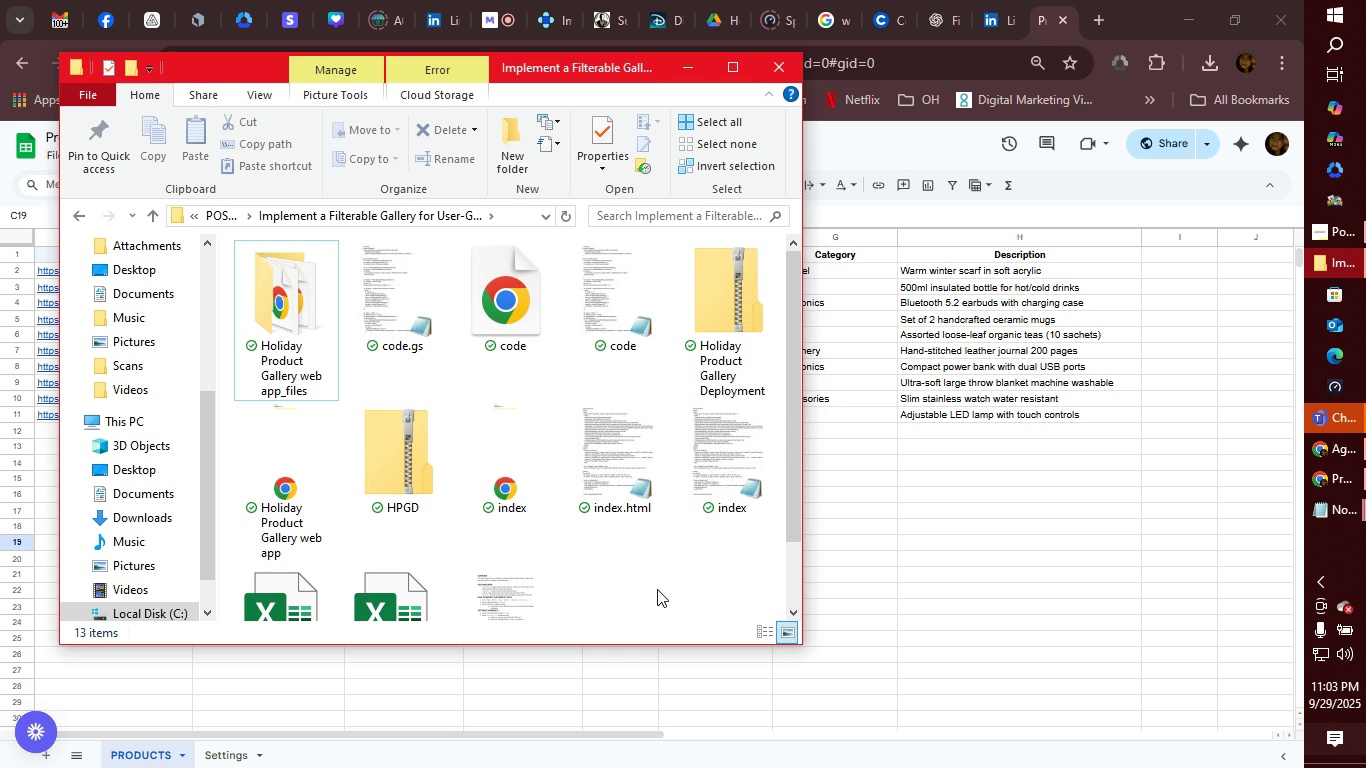 
key(F5)
 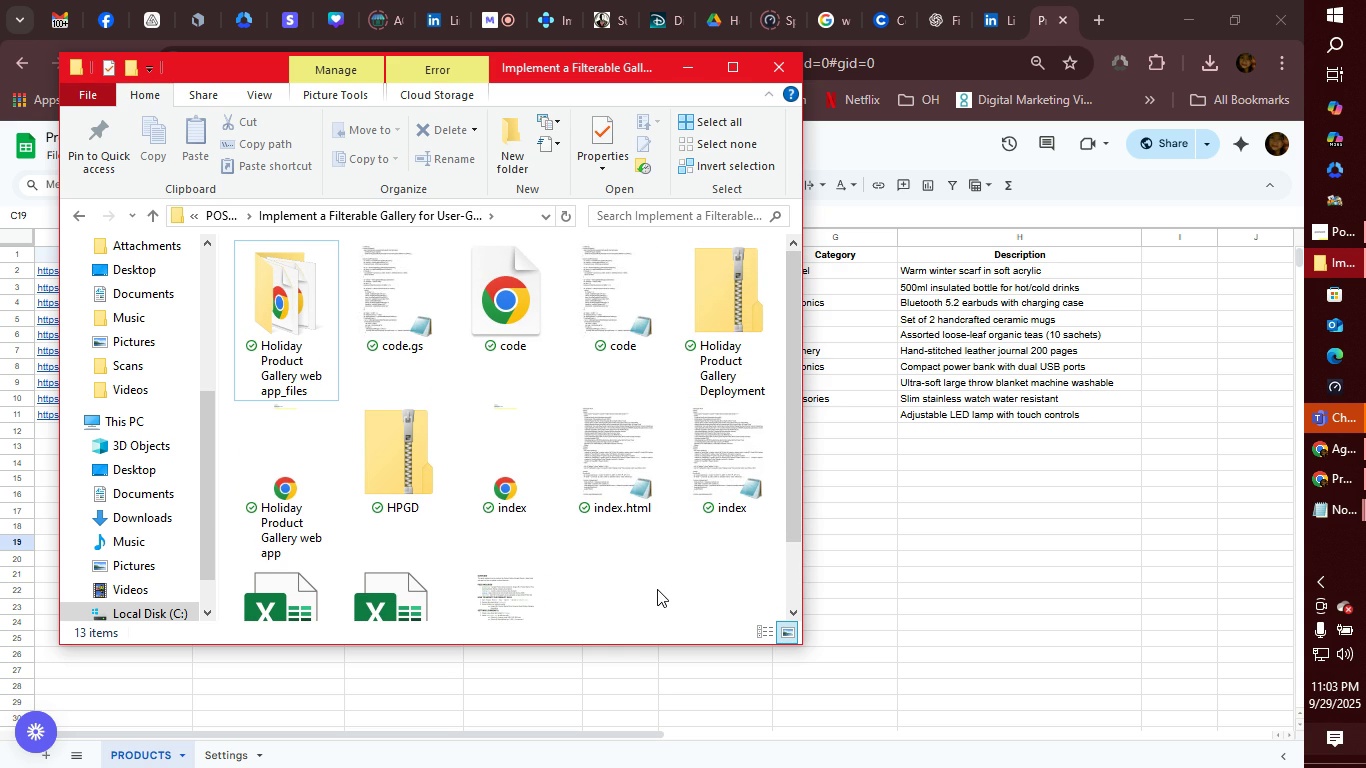 
key(F5)
 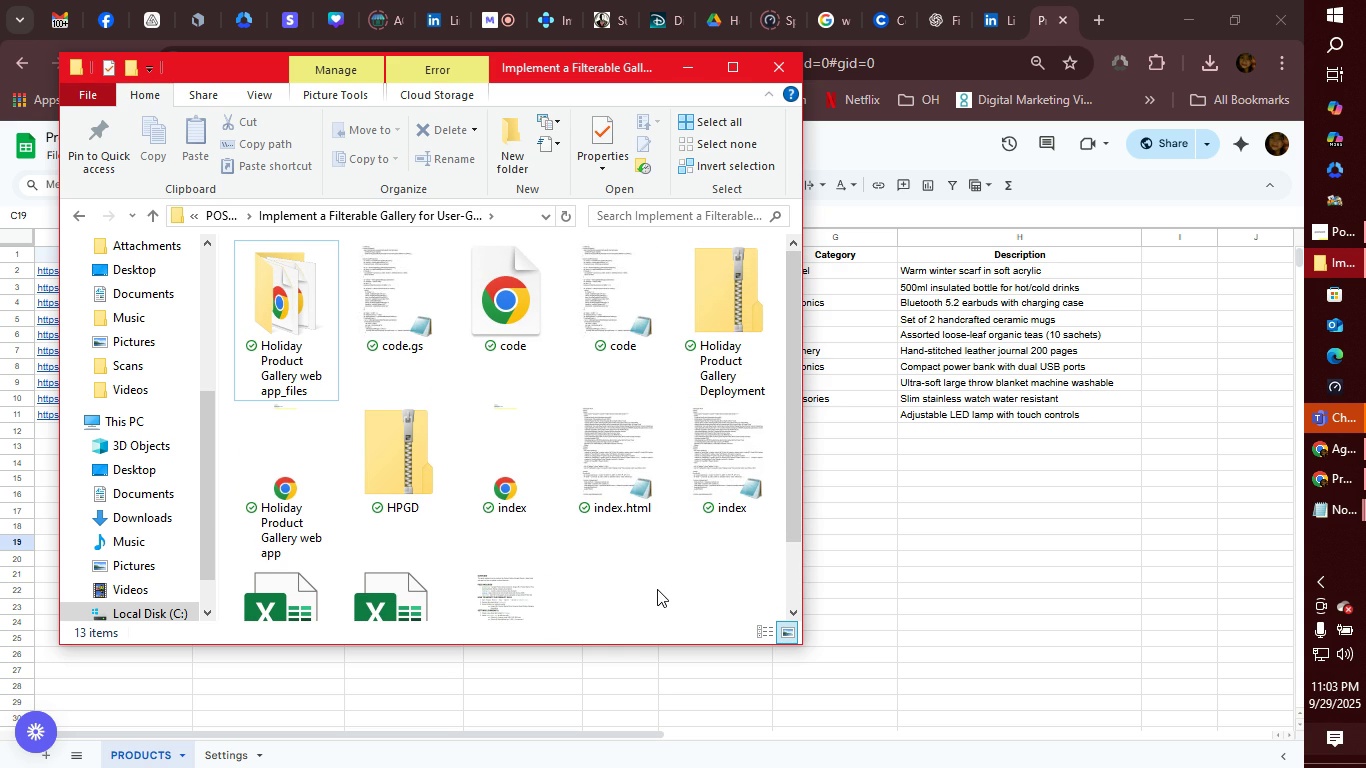 
key(F5)
 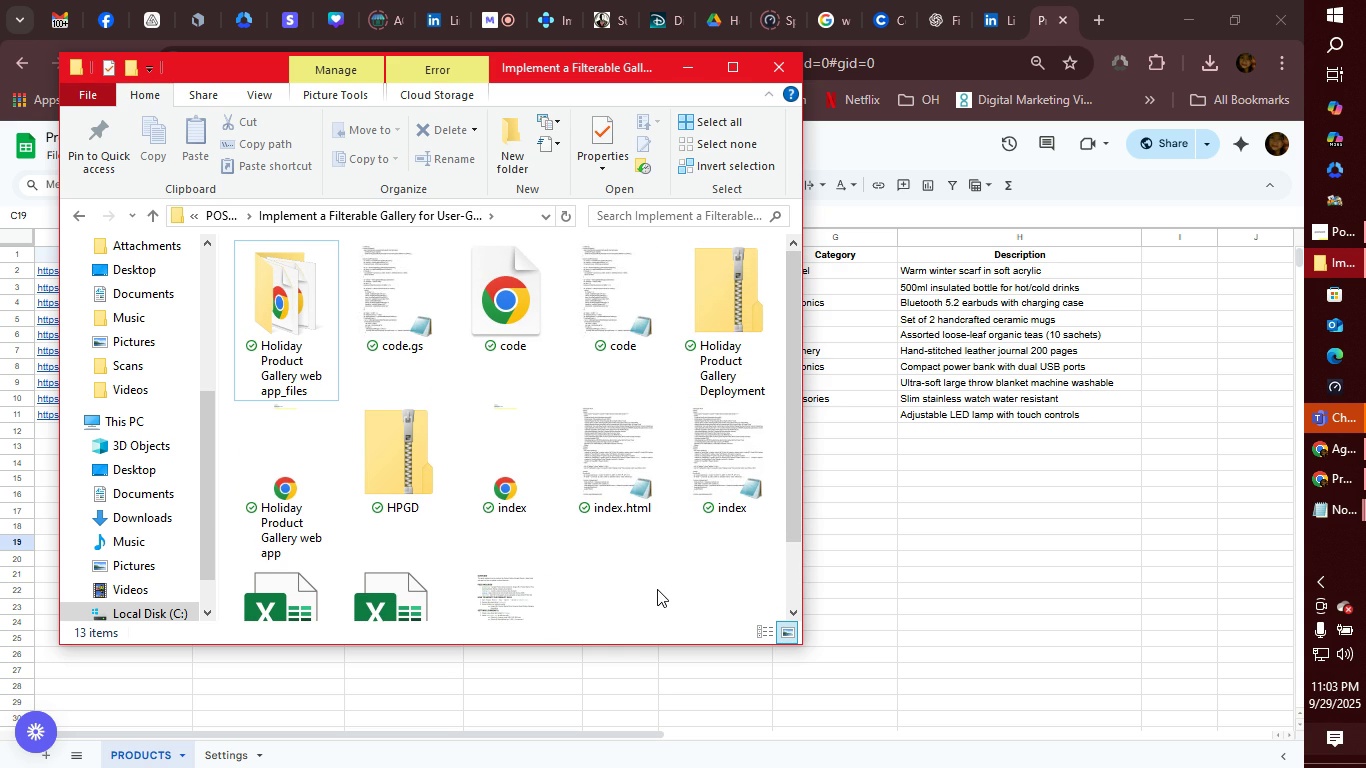 
key(F5)
 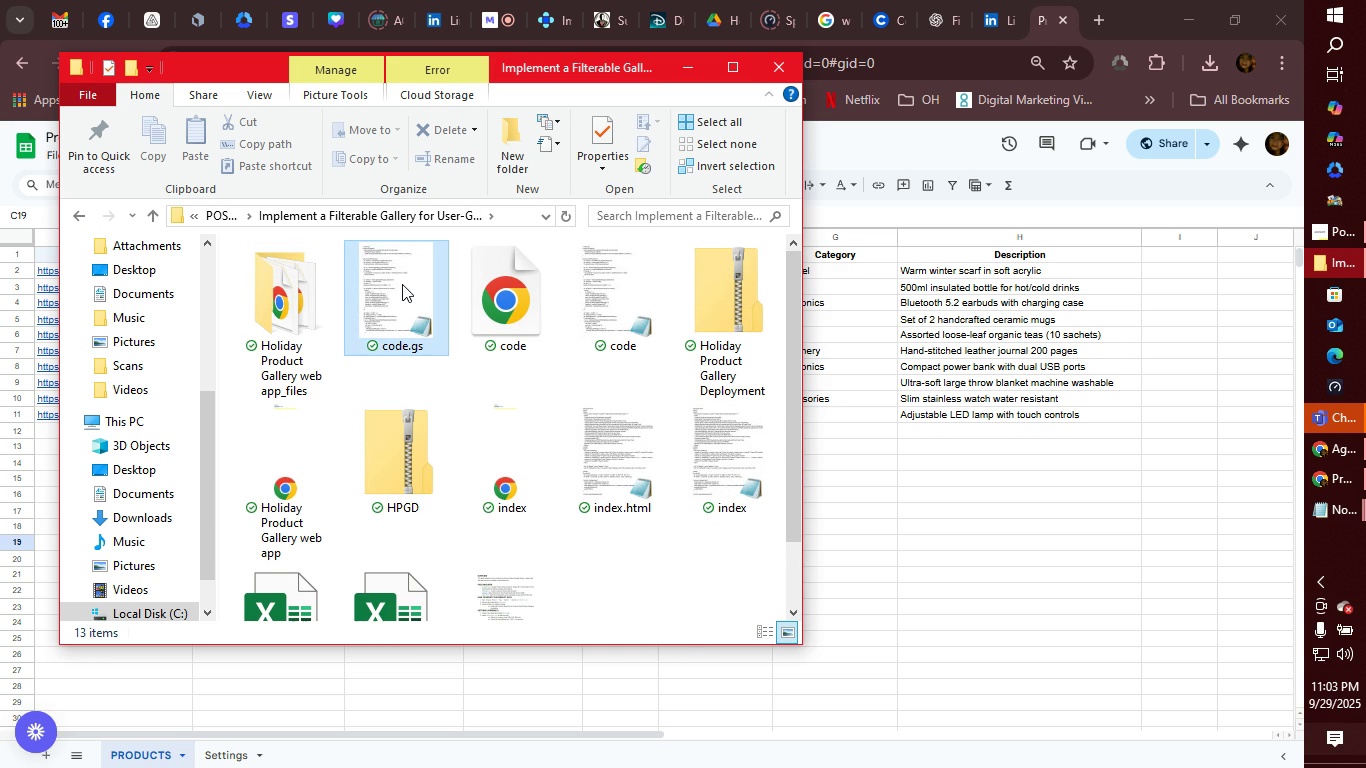 
left_click([402, 284])